 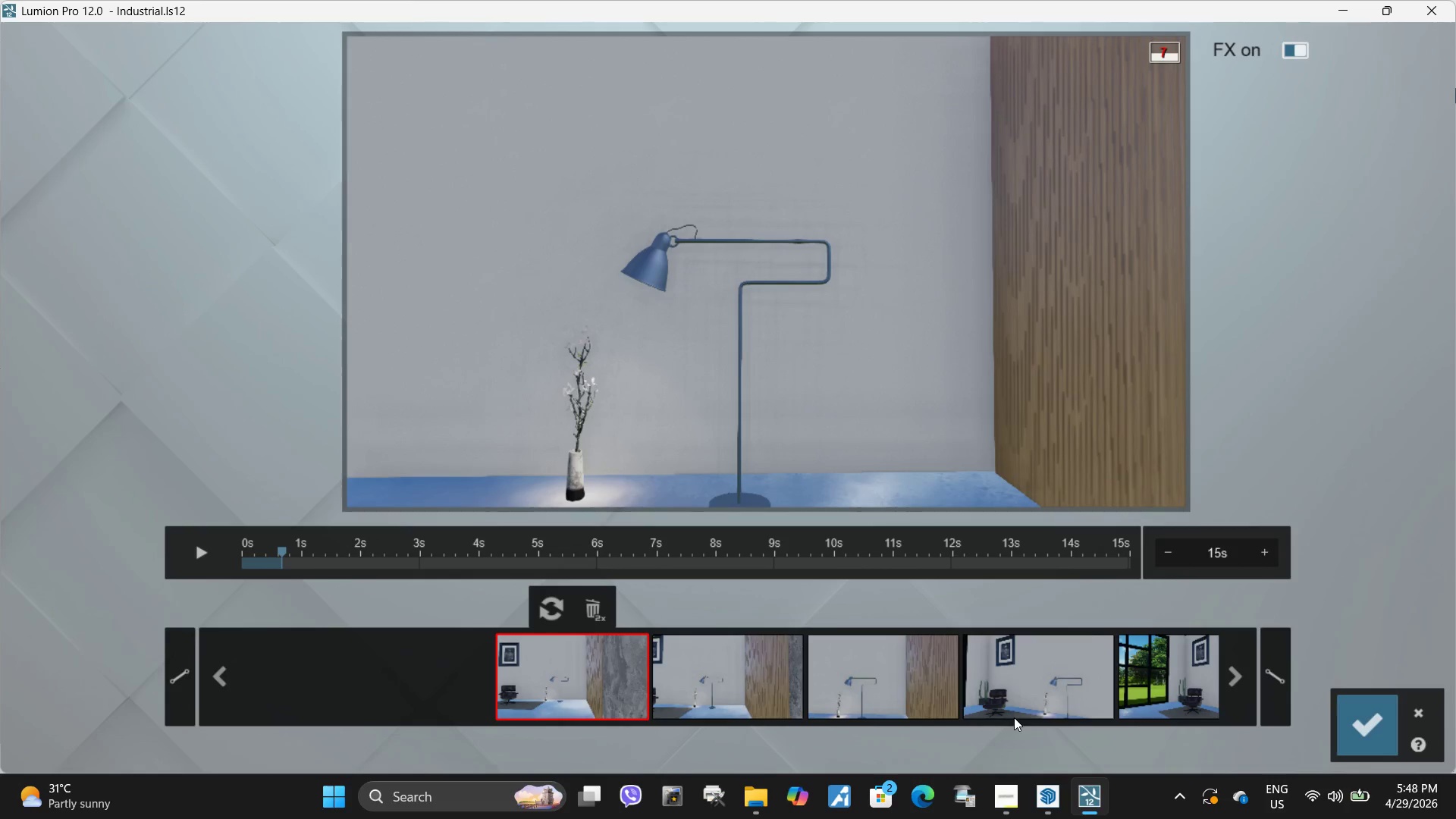 
left_click([193, 547])
 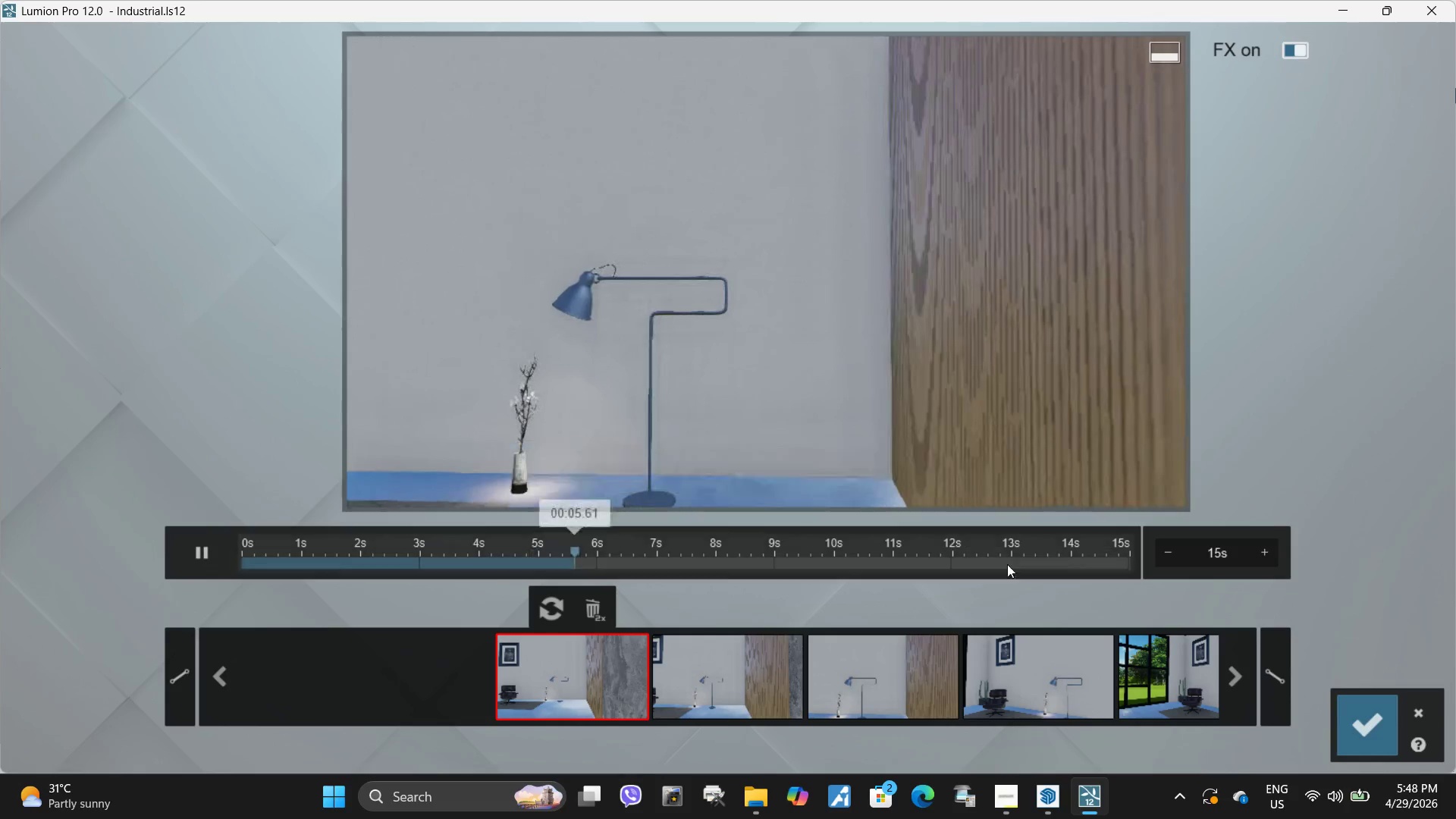 
wait(6.52)
 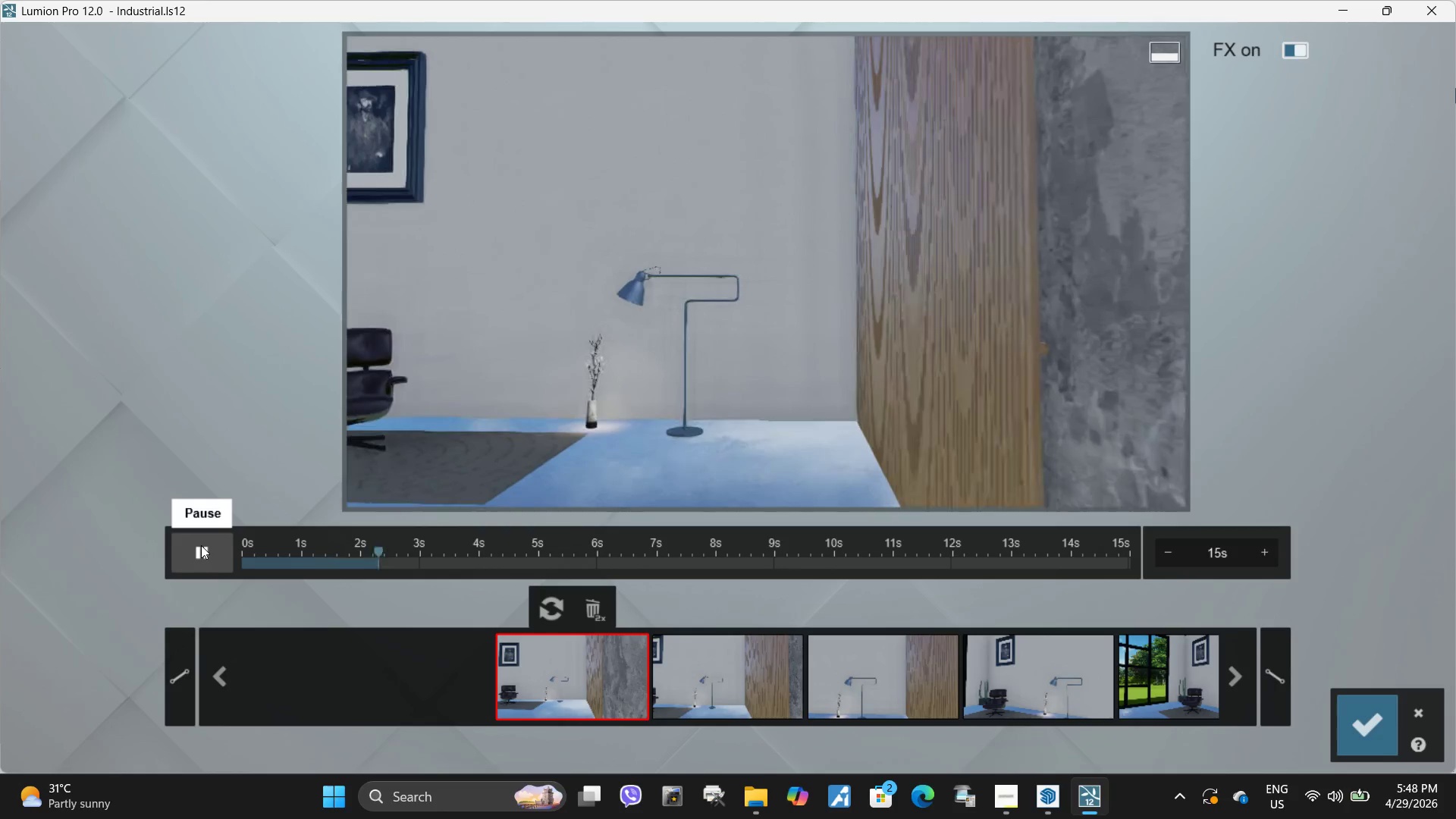 
left_click([1365, 739])
 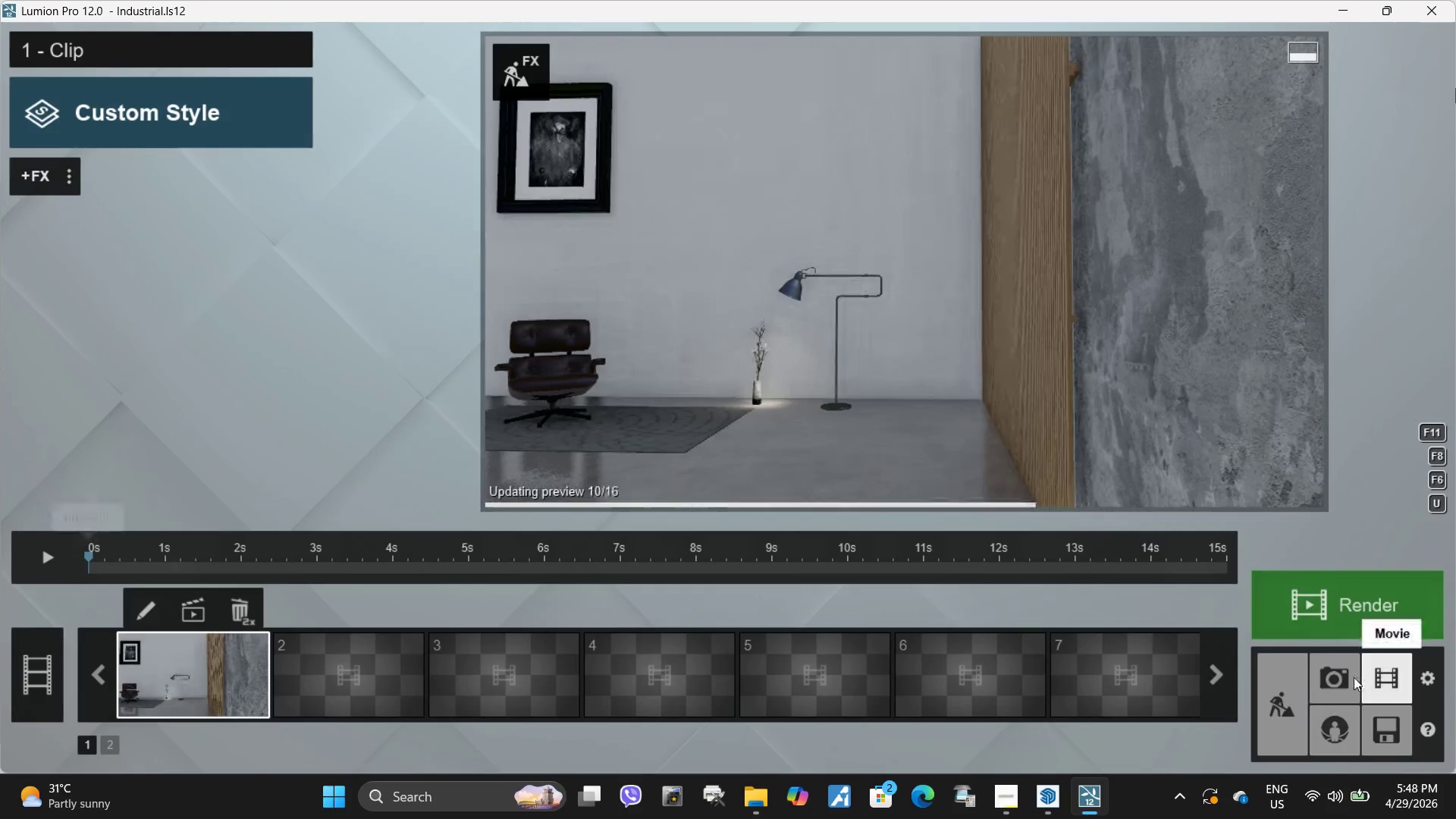 
left_click([1329, 686])
 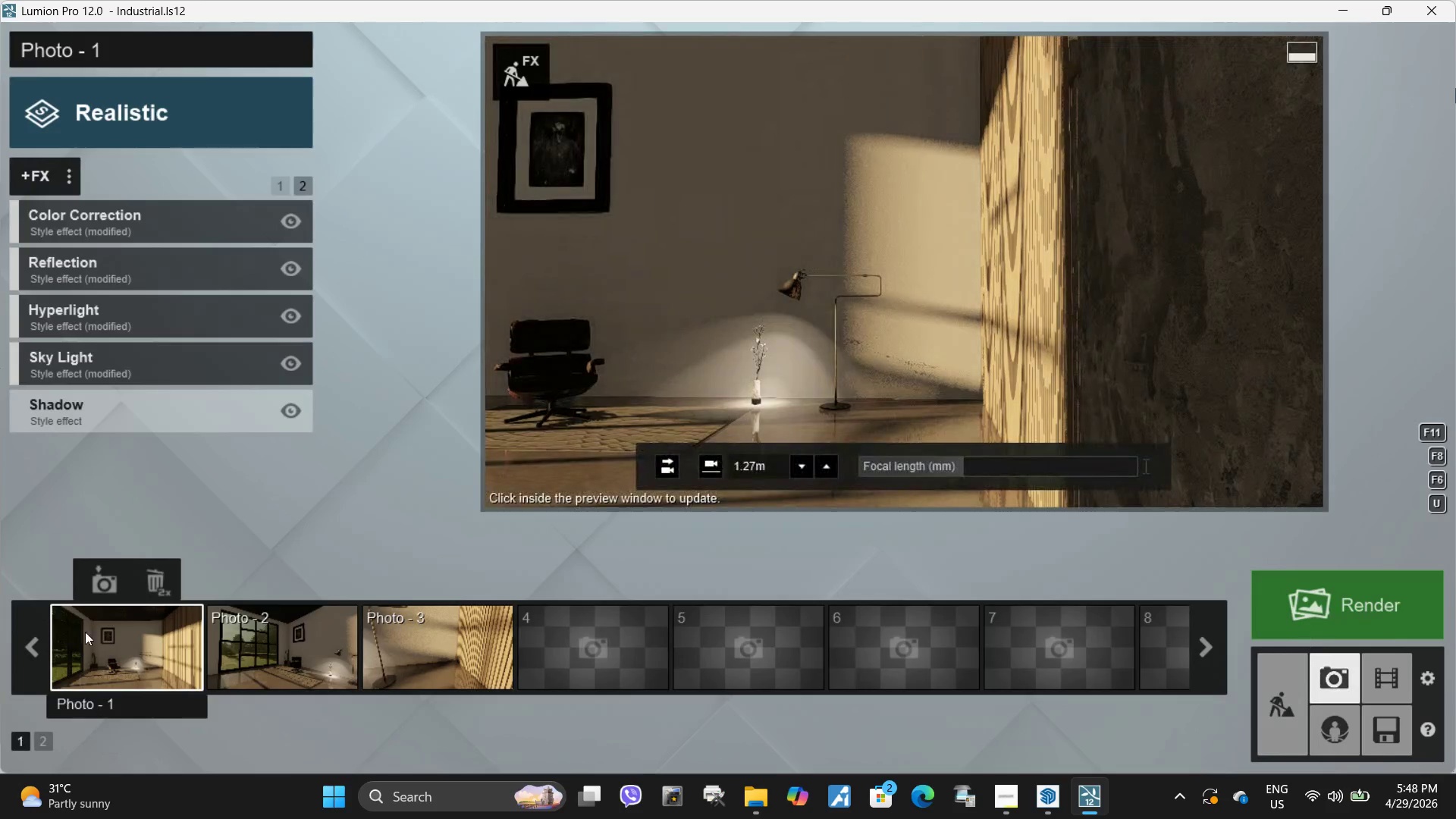 
left_click([172, 645])
 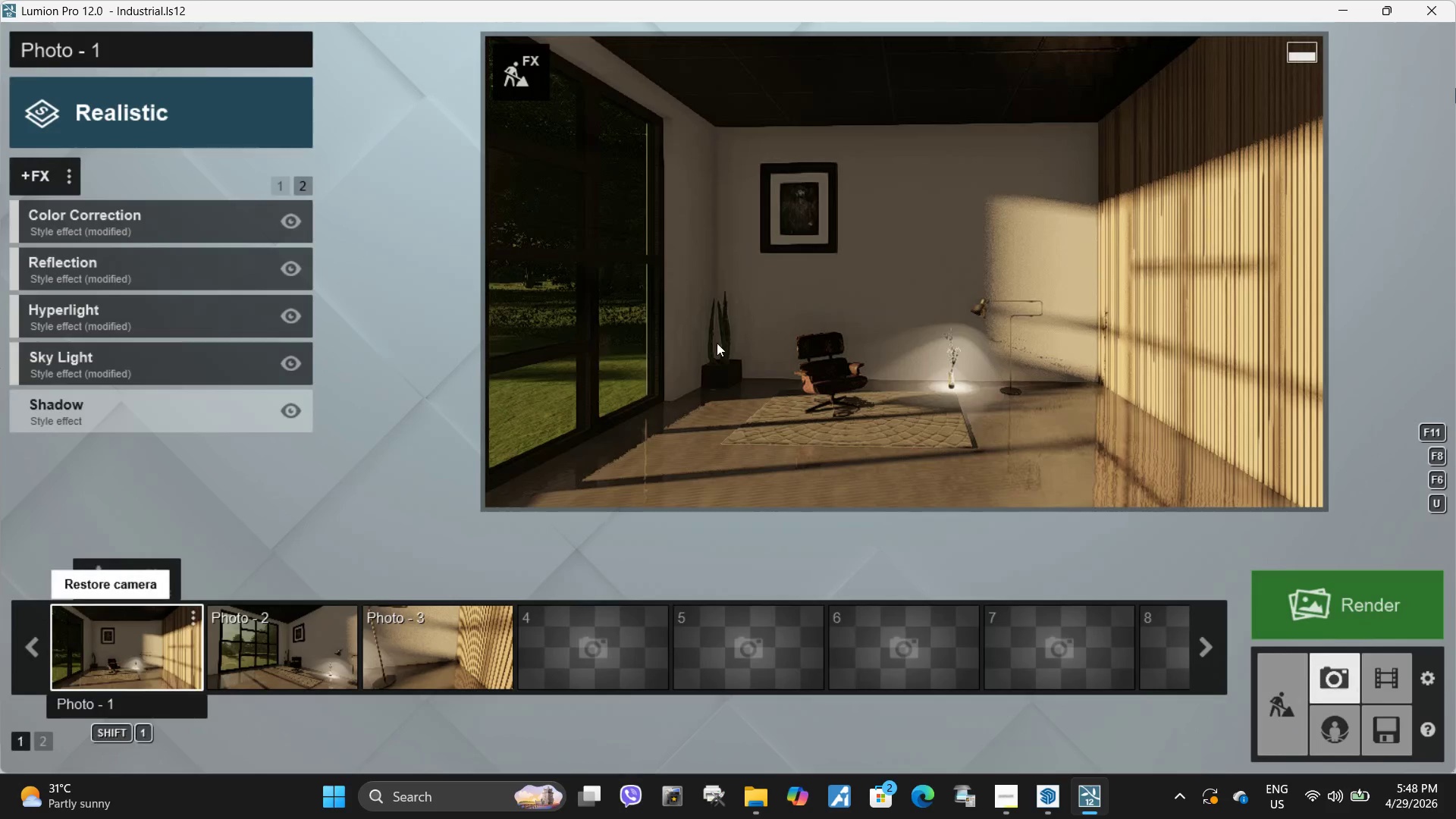 
left_click([717, 343])
 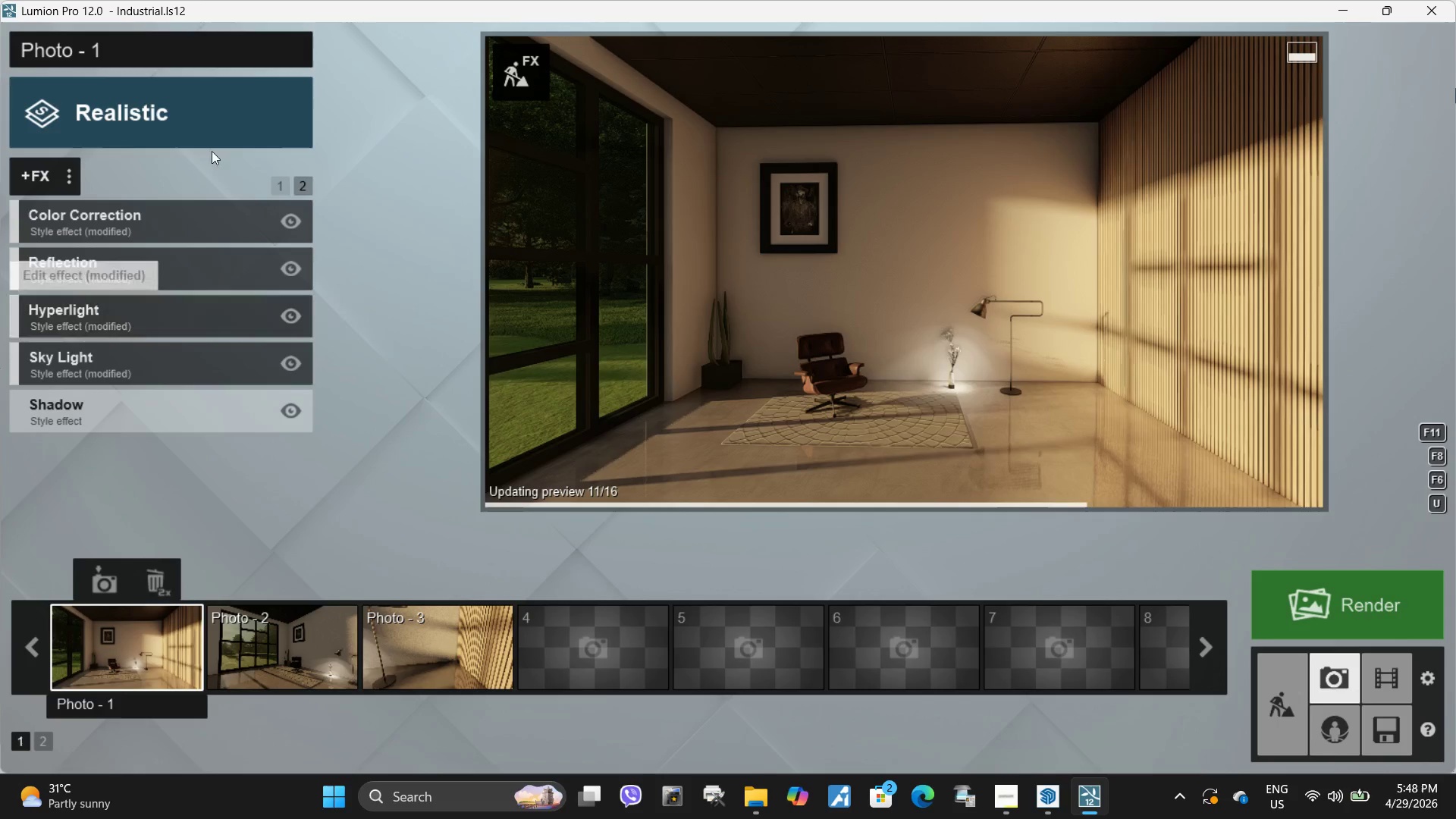 
left_click([74, 173])
 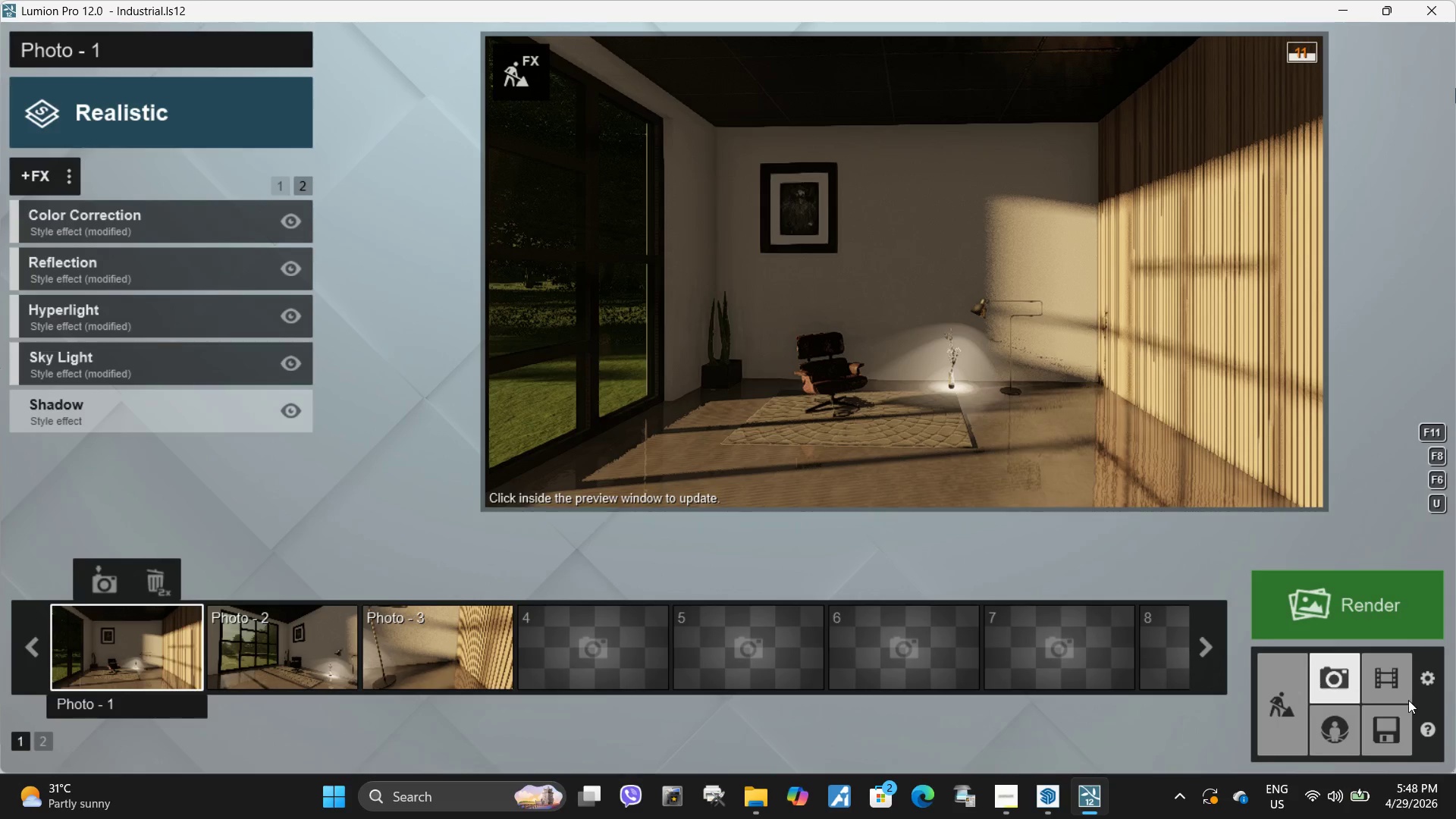 
left_click([1383, 671])
 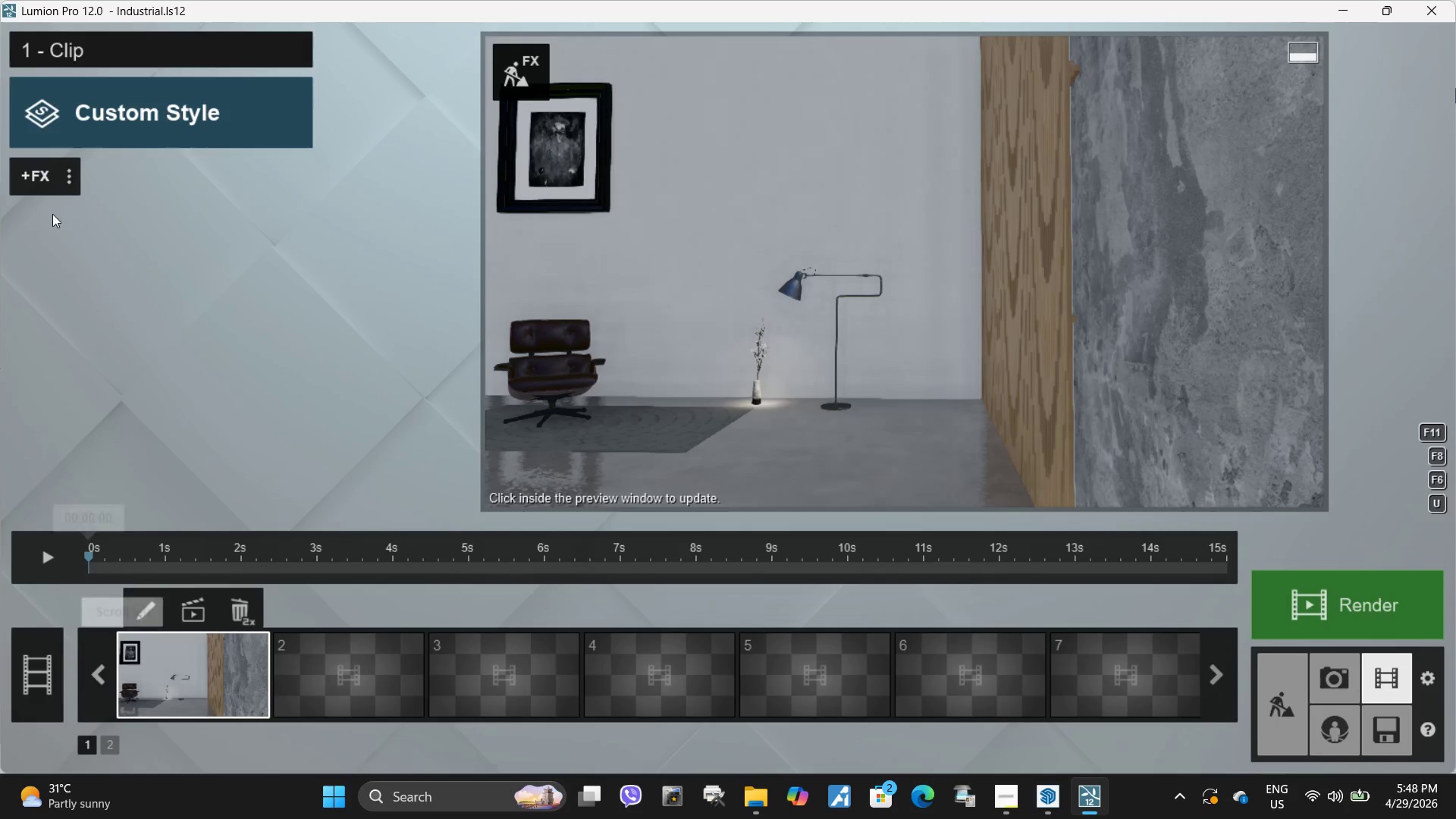 
left_click([64, 174])
 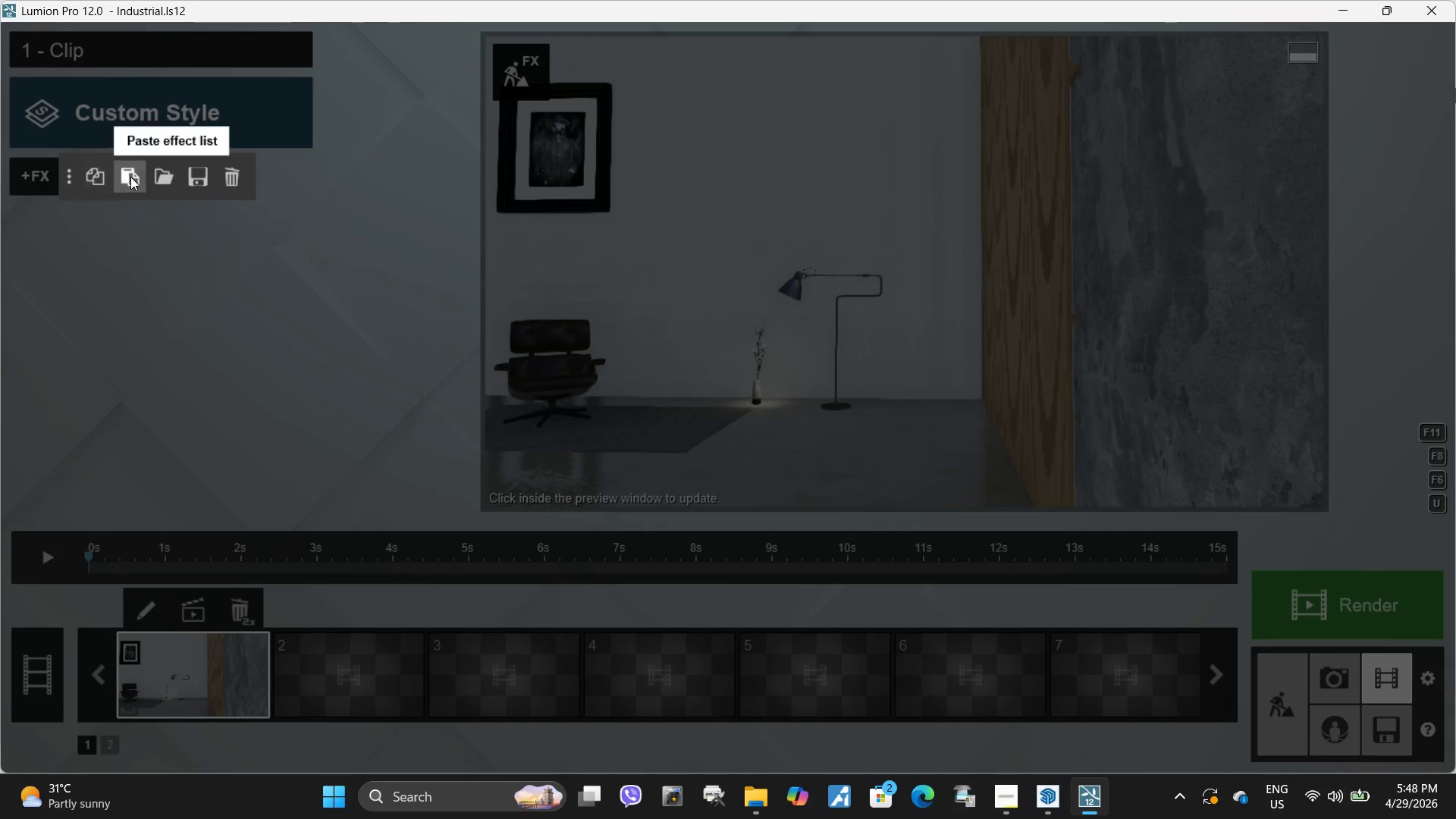 
left_click([130, 177])
 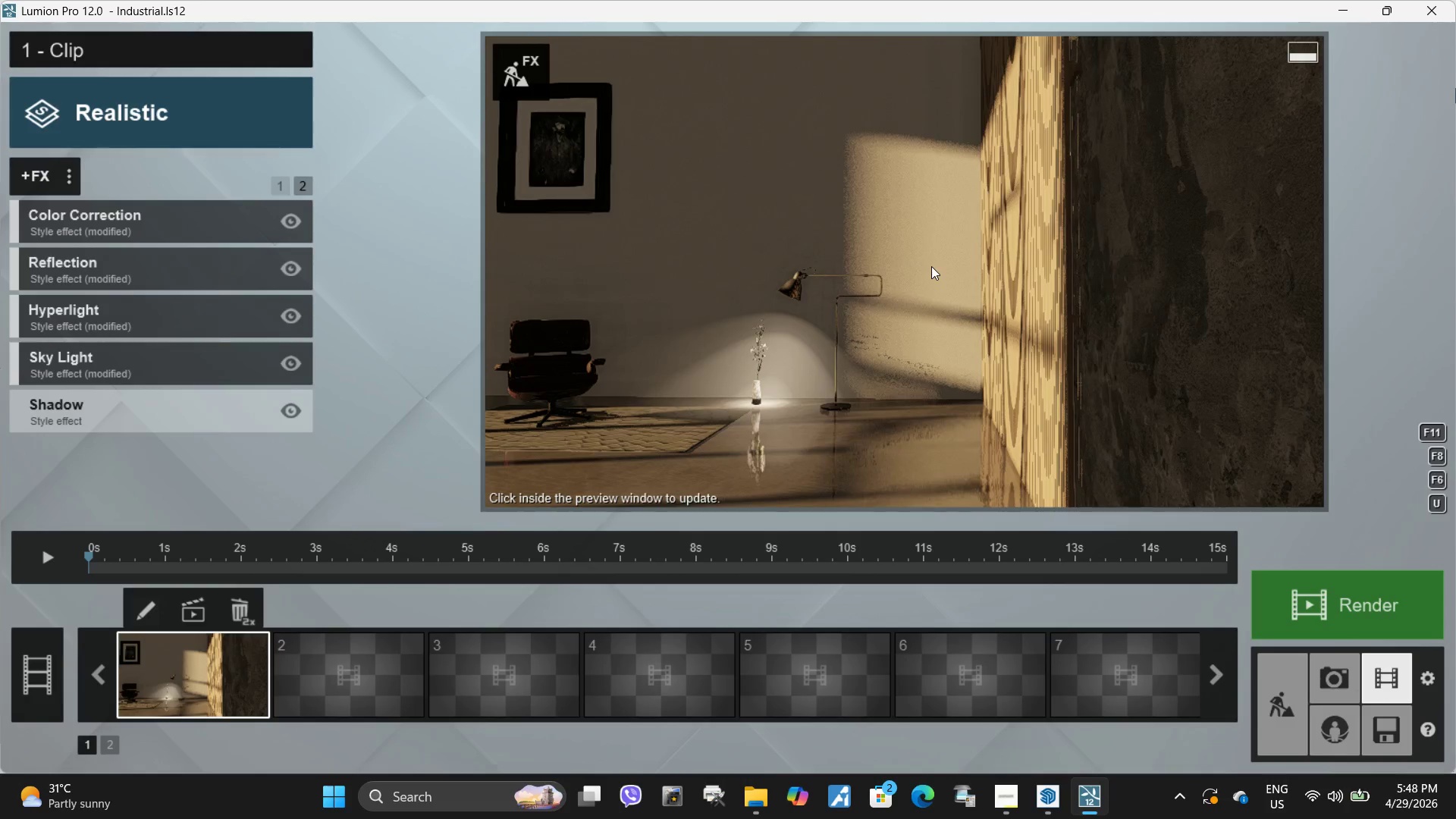 
left_click([931, 269])
 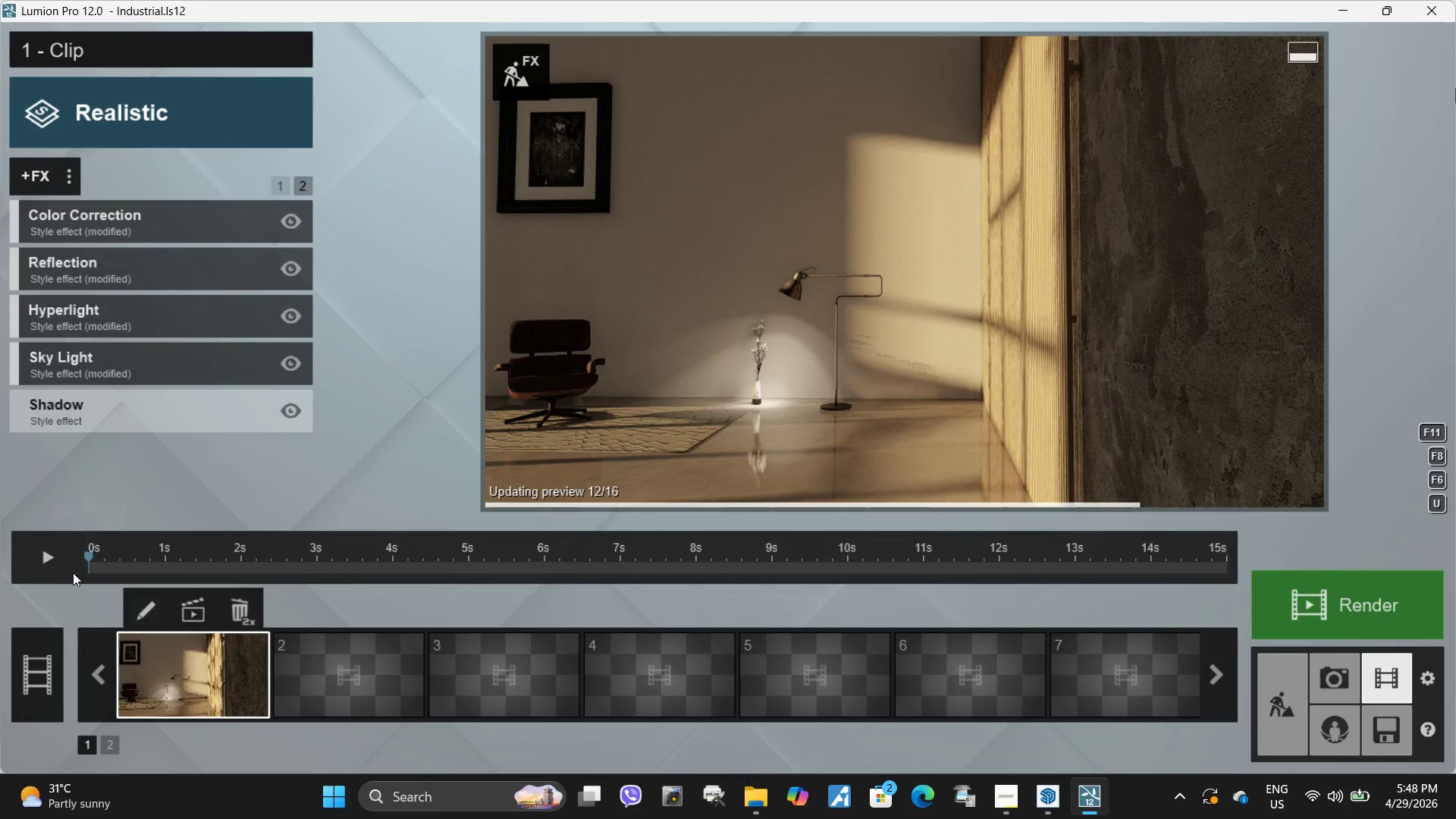 
left_click([52, 567])
 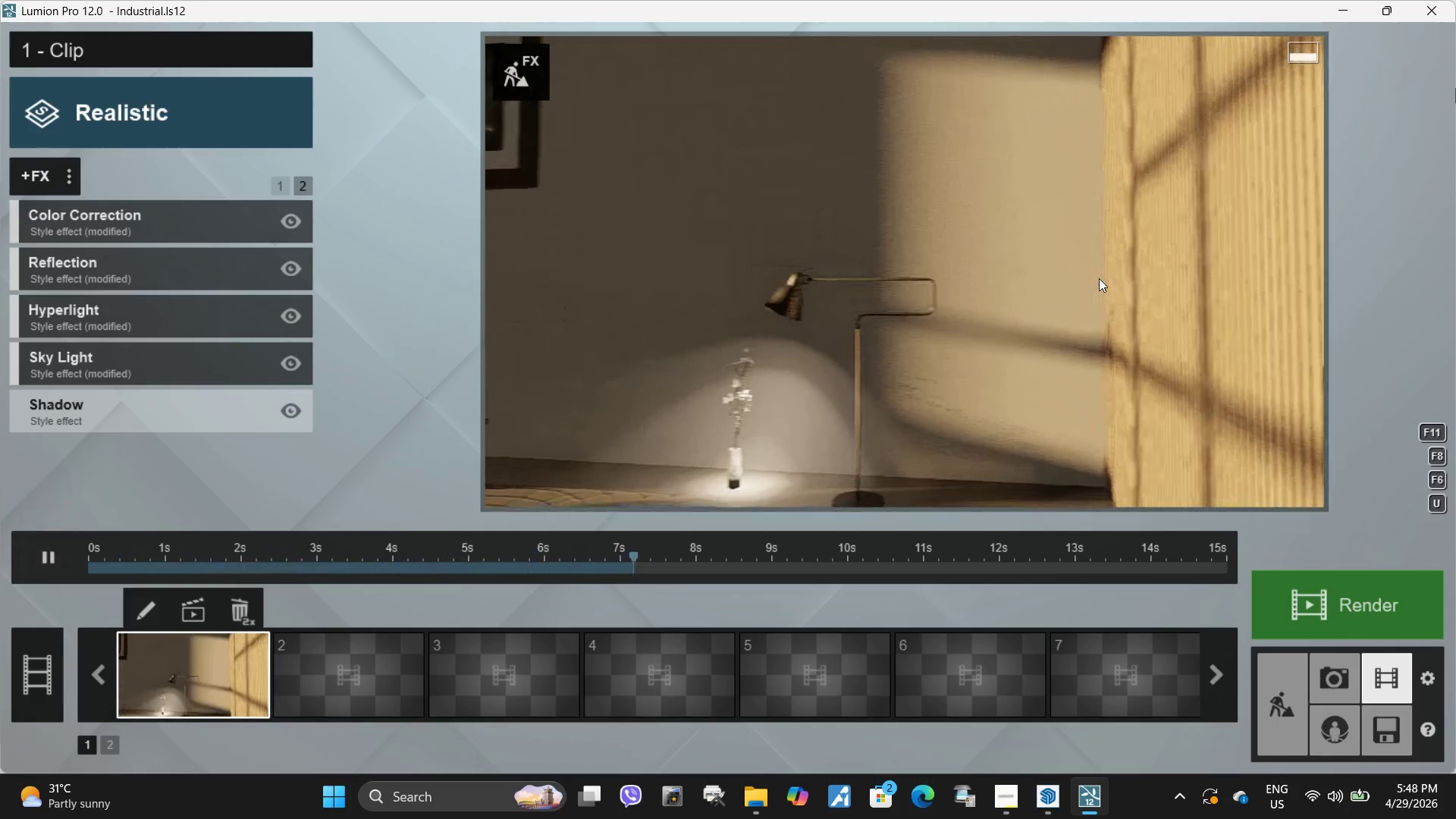 
wait(11.75)
 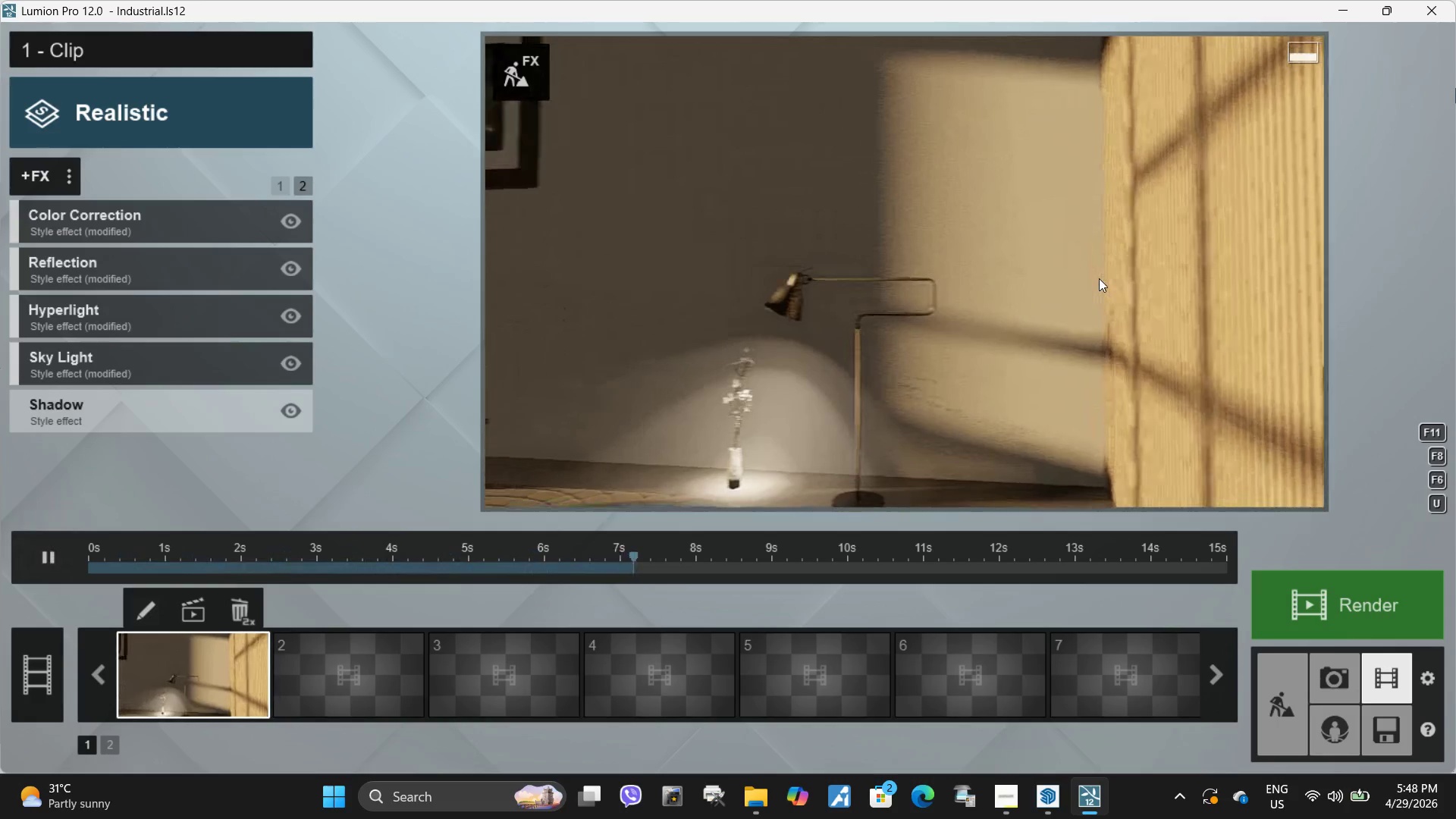 
left_click([1008, 796])